 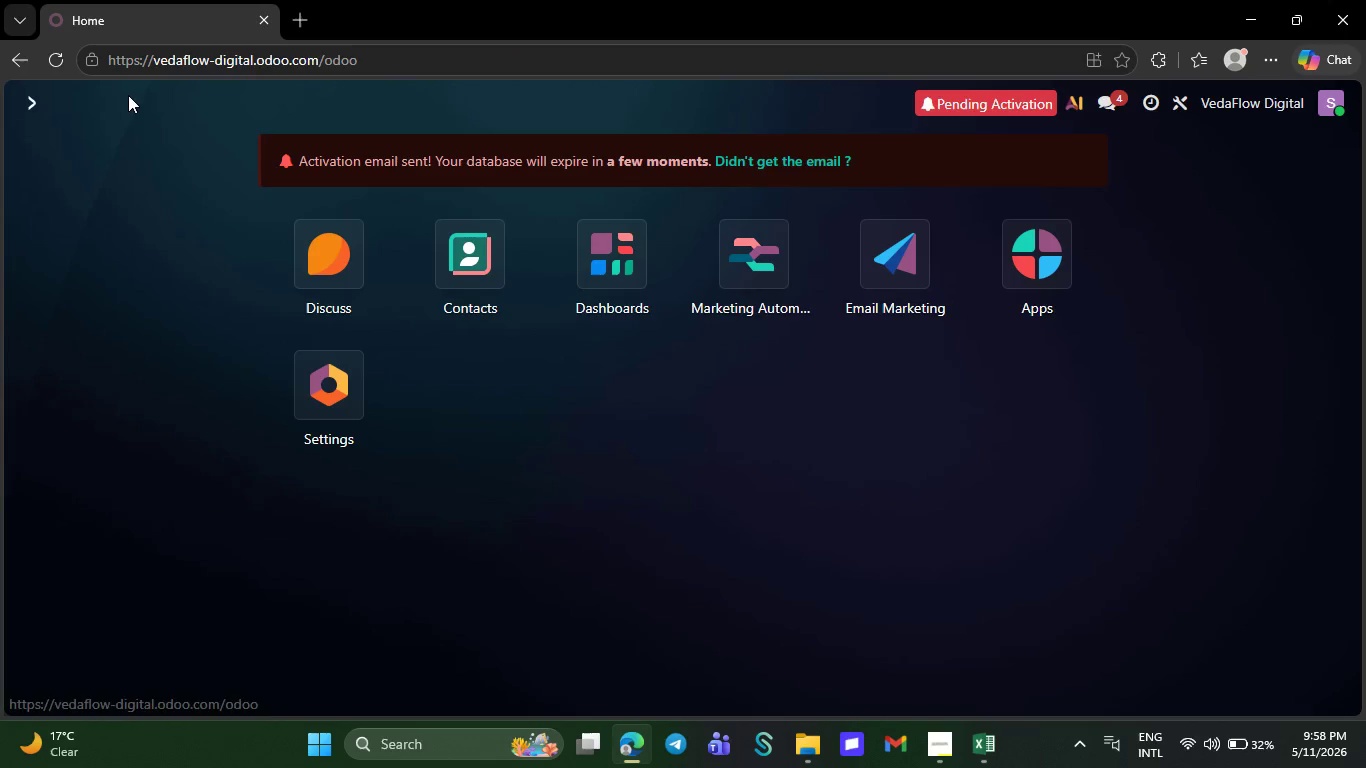 
left_click([767, 245])
 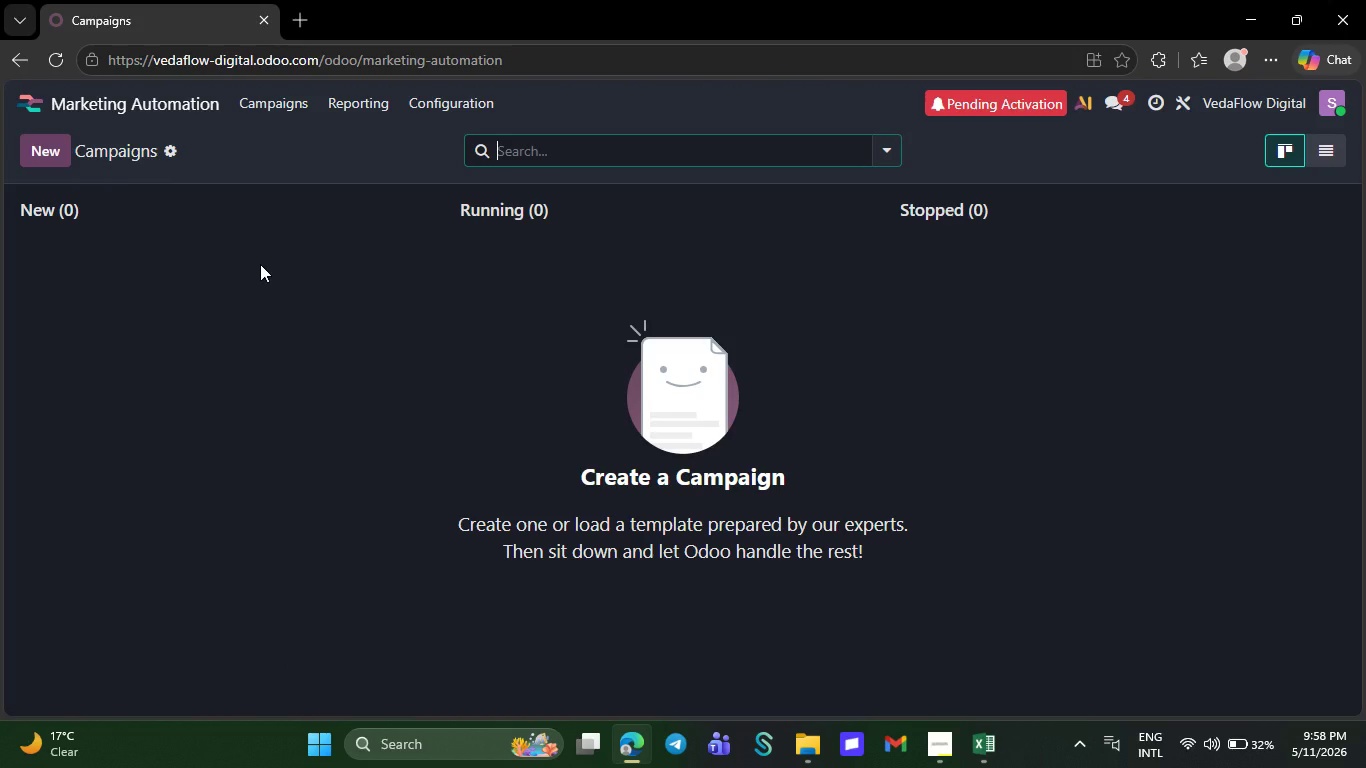 
left_click([49, 161])
 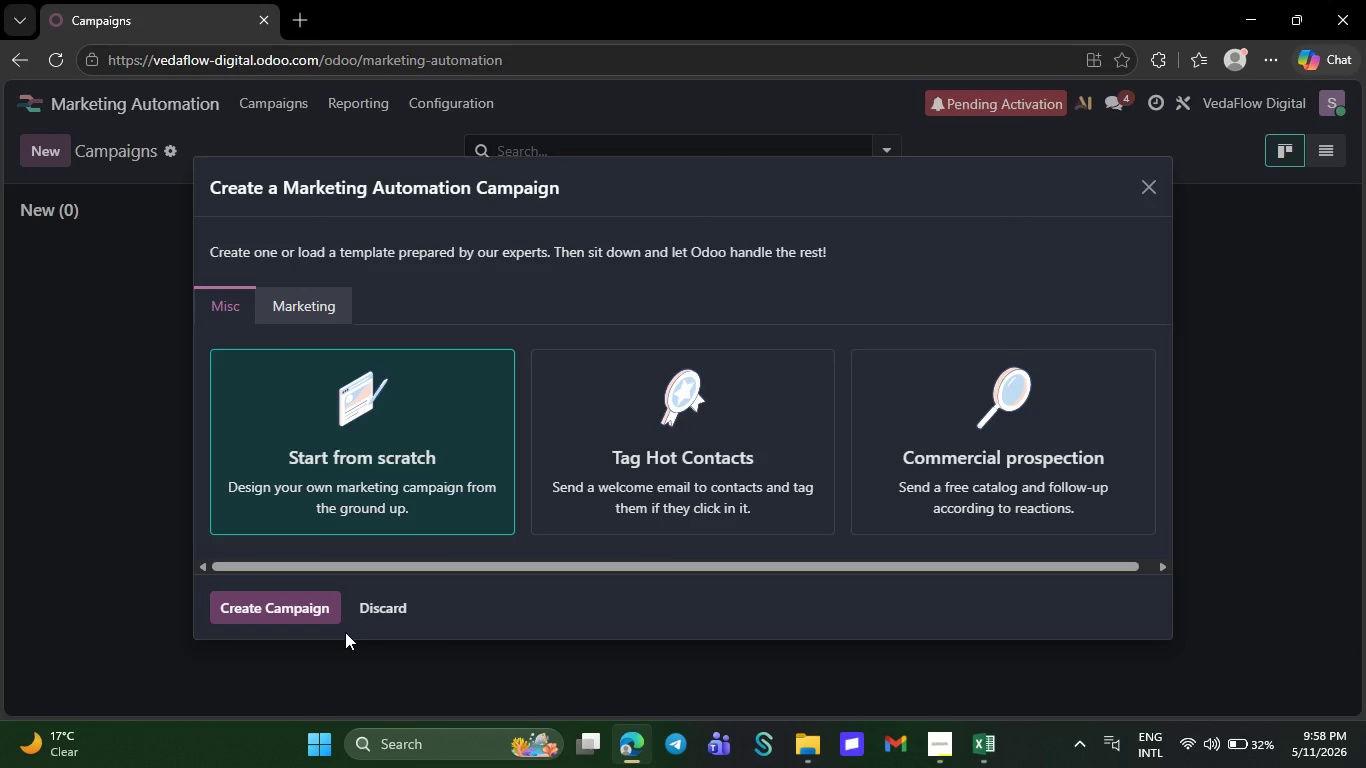 
left_click([298, 617])
 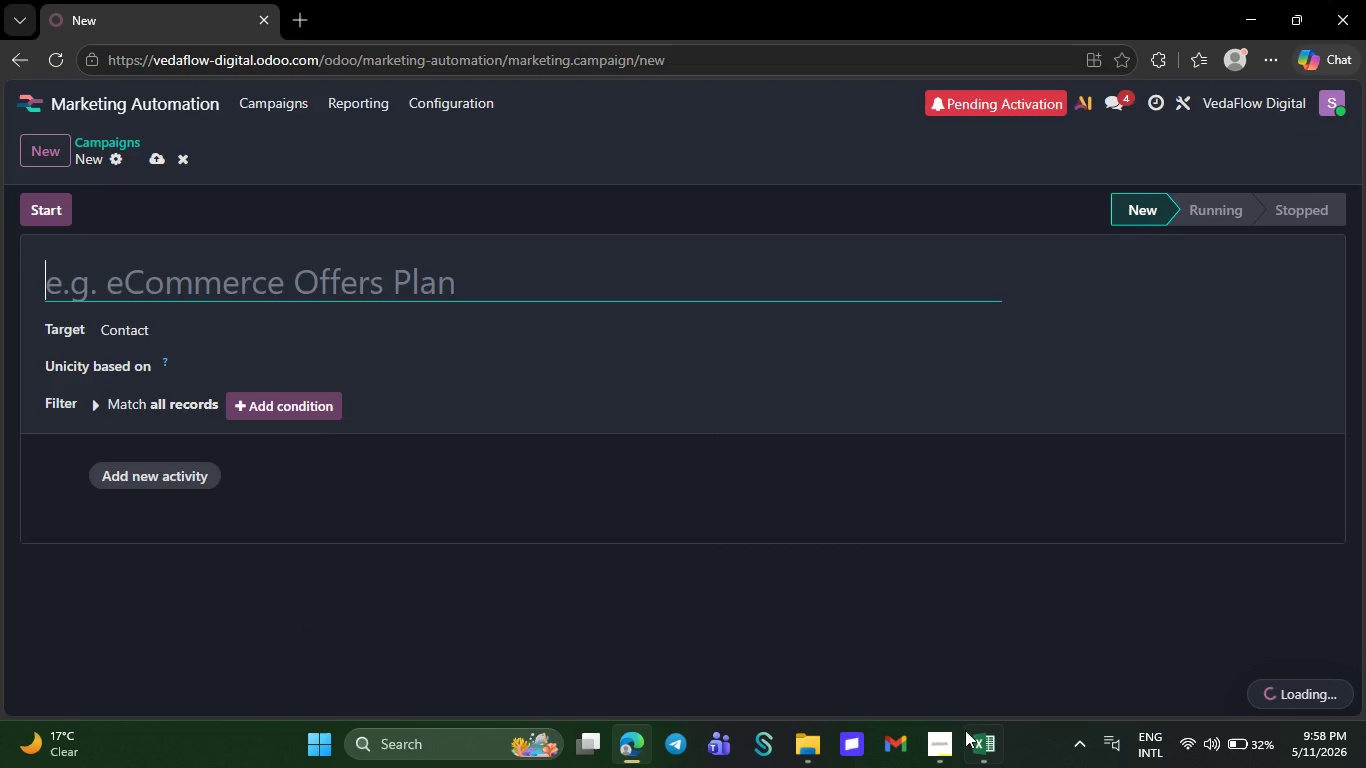 
left_click([981, 755])
 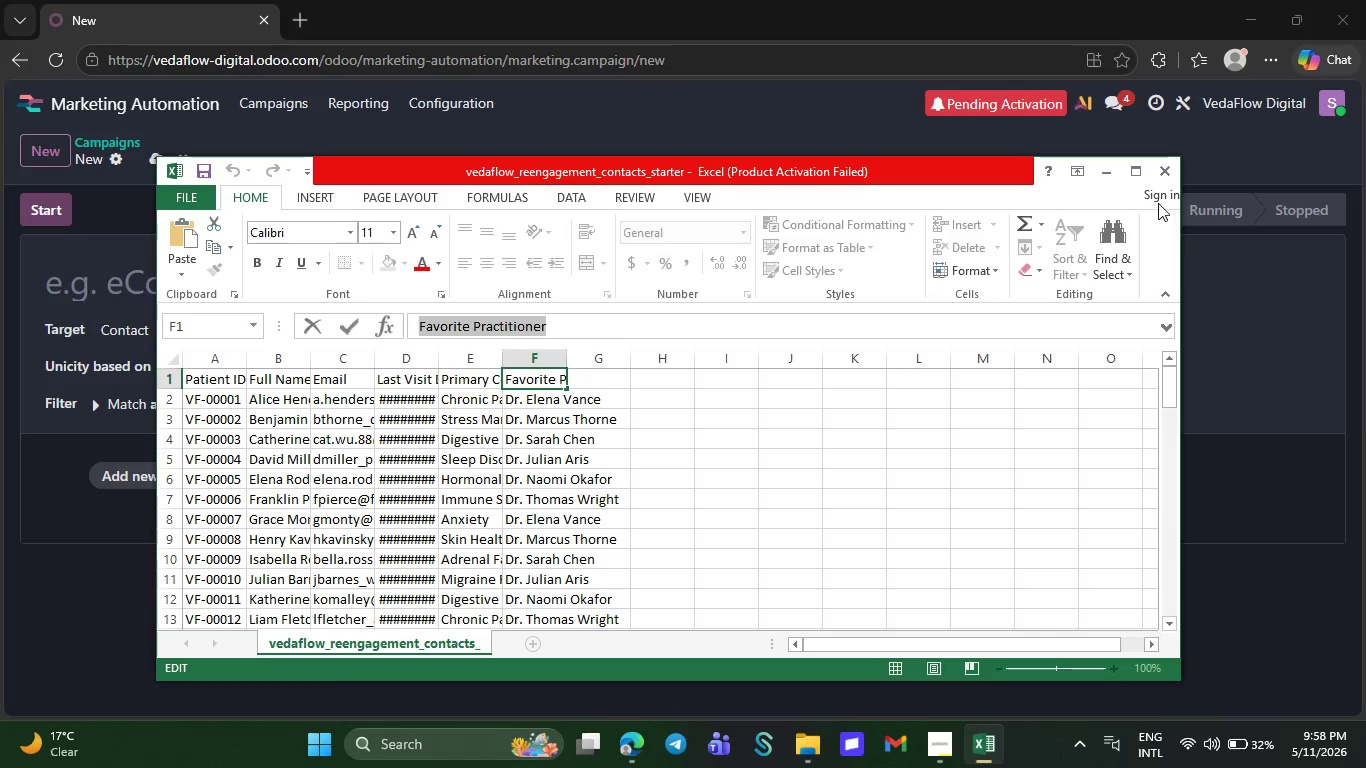 
left_click([1175, 166])
 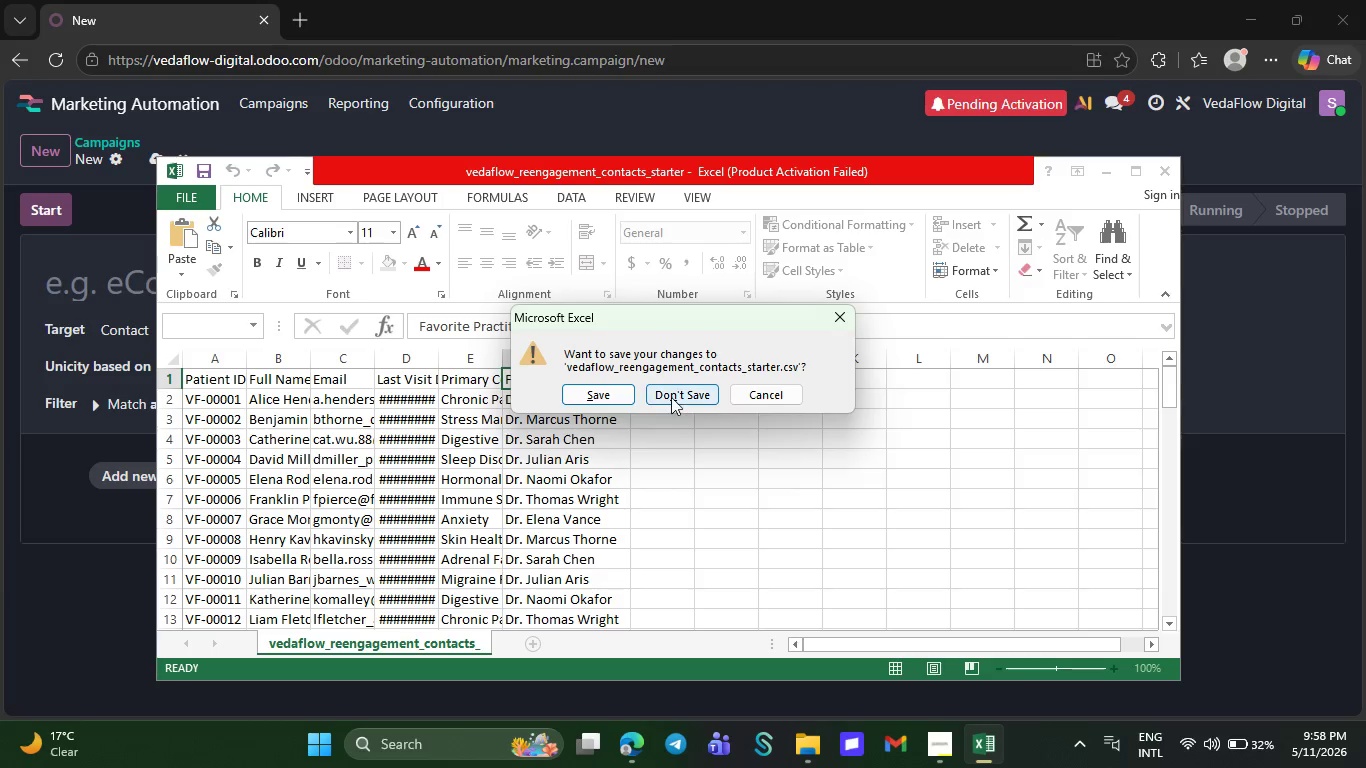 
left_click([671, 397])
 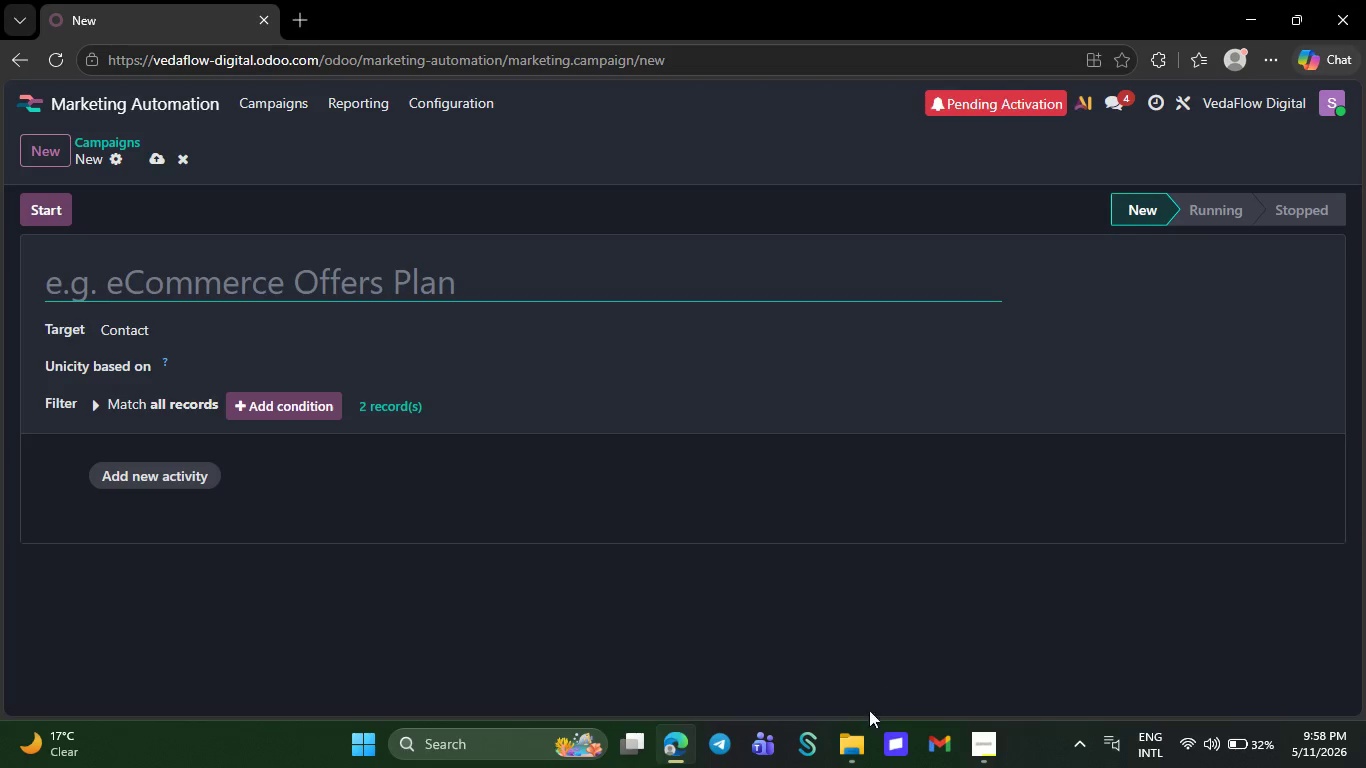 
left_click([867, 732])
 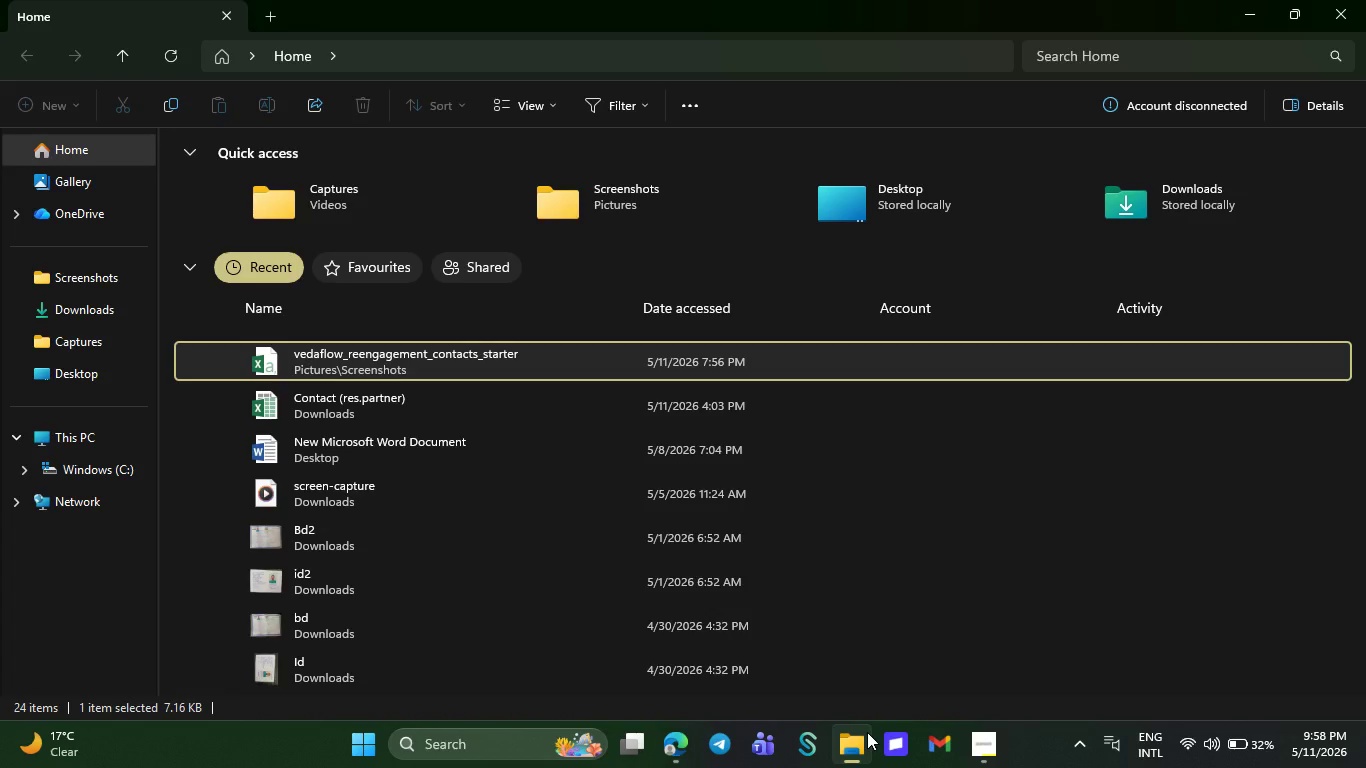 
wait(14.3)
 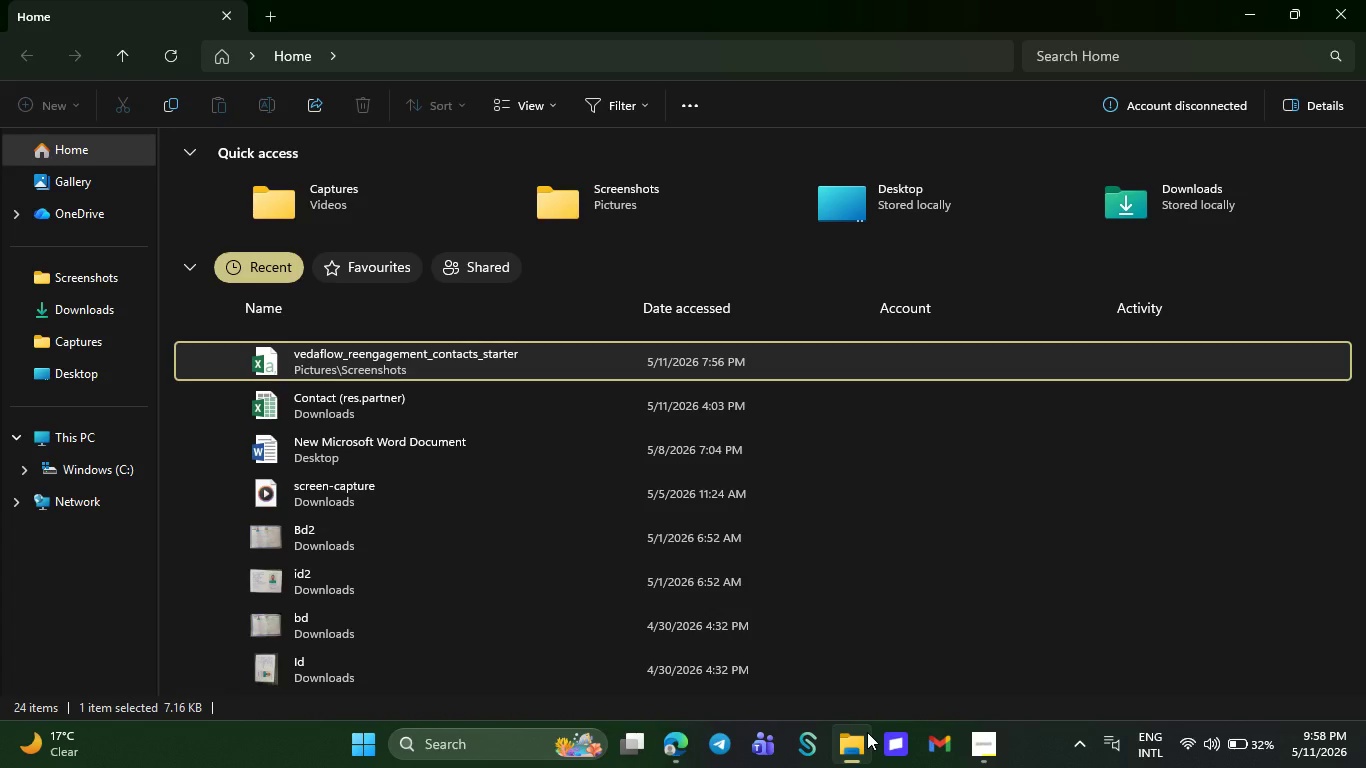 
left_click([672, 745])
 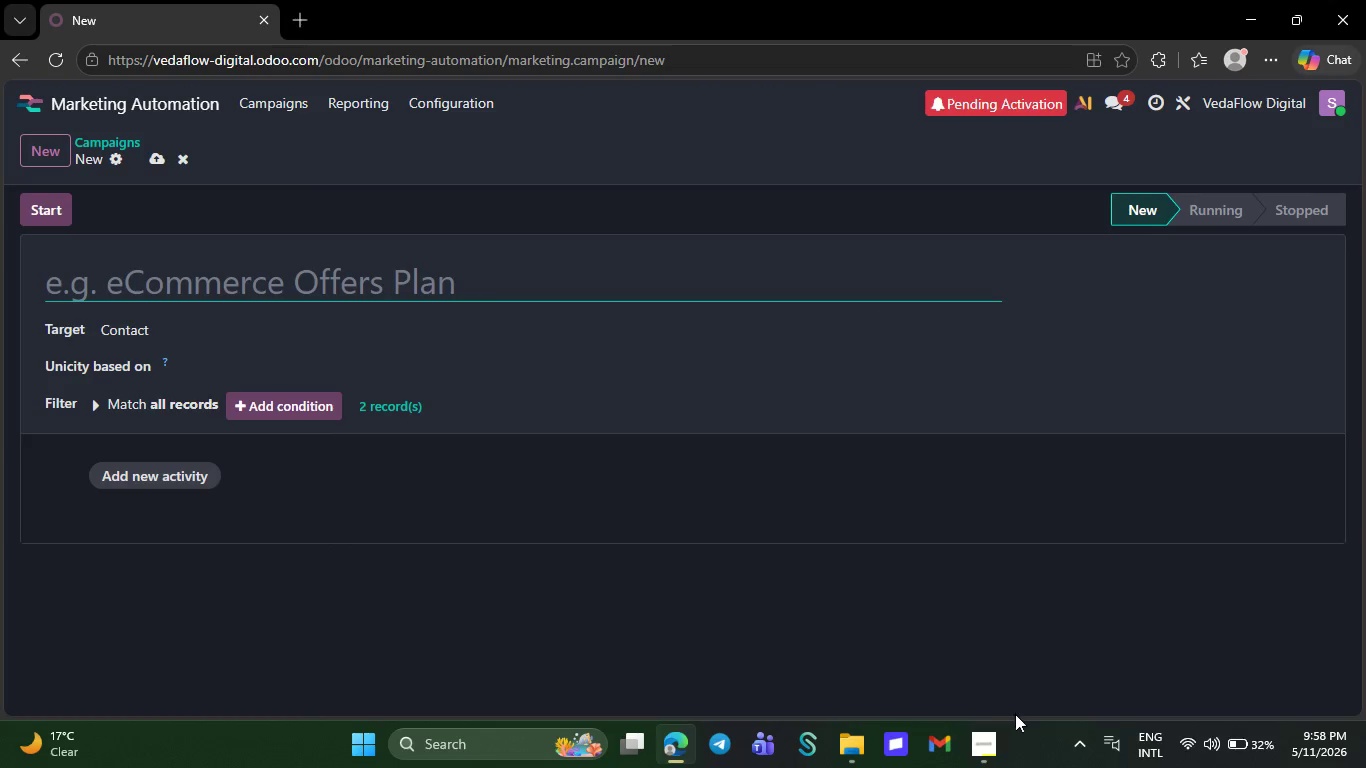 
left_click([985, 743])